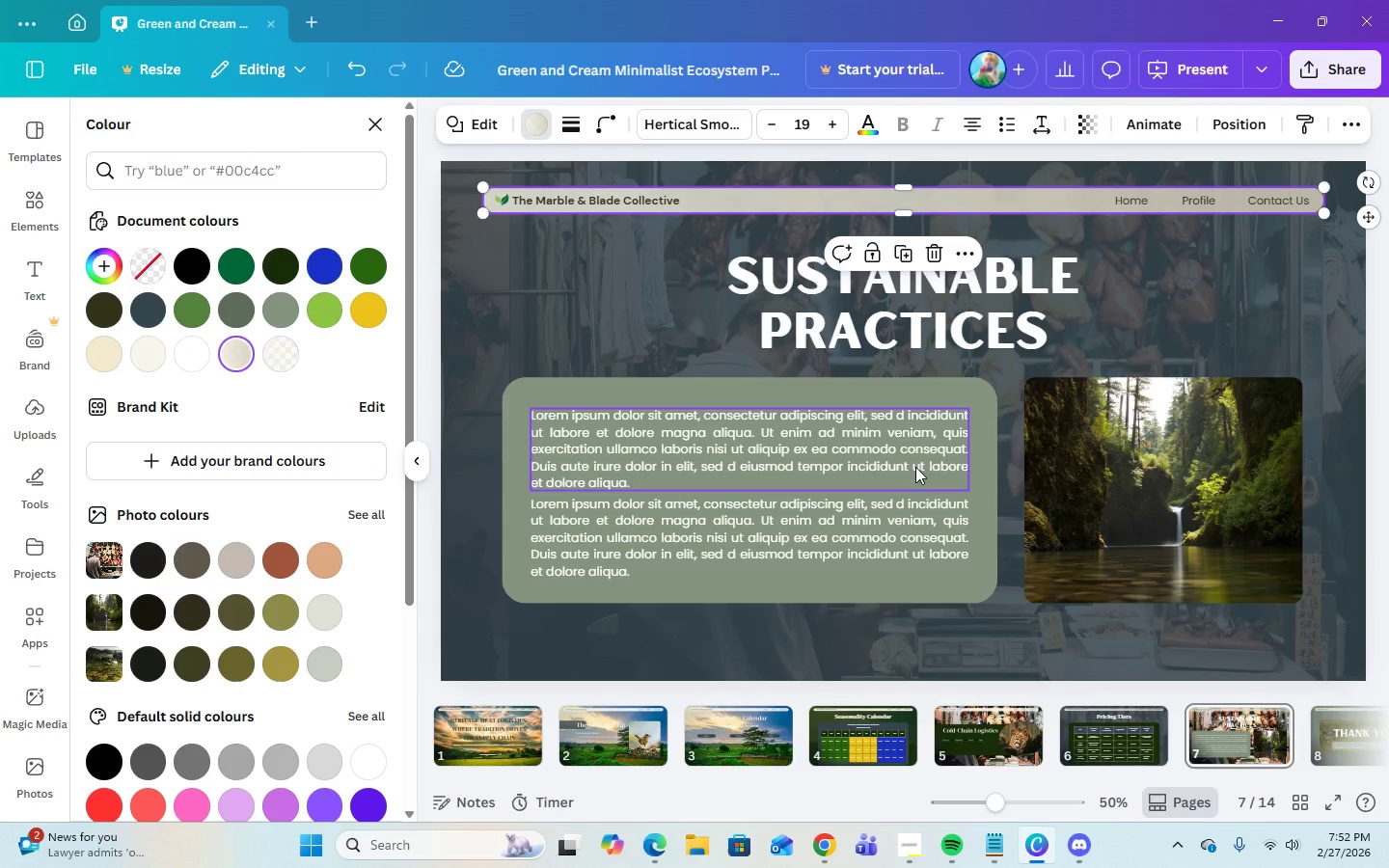 
left_click([596, 201])
 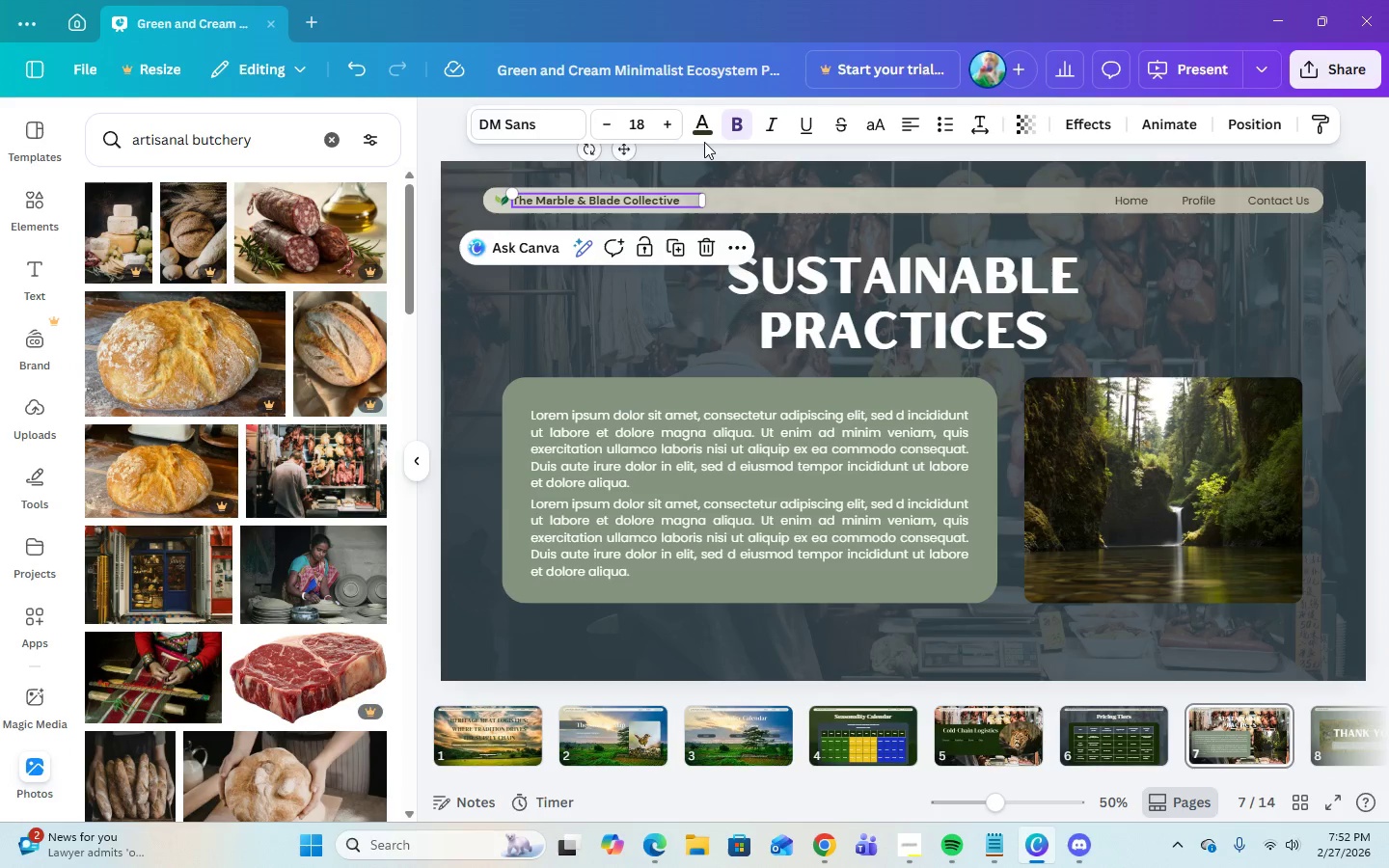 
left_click([707, 133])
 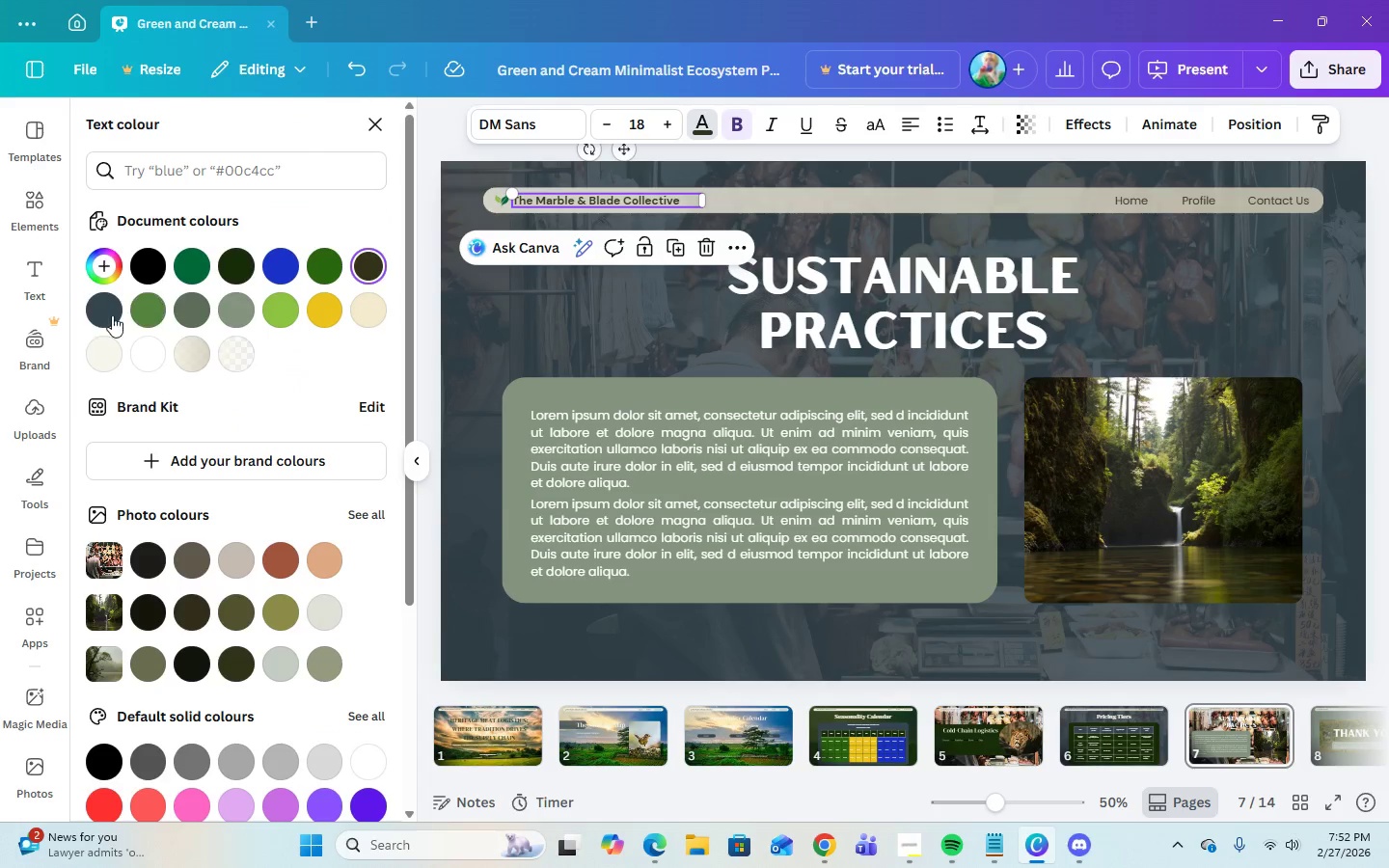 
left_click([107, 317])
 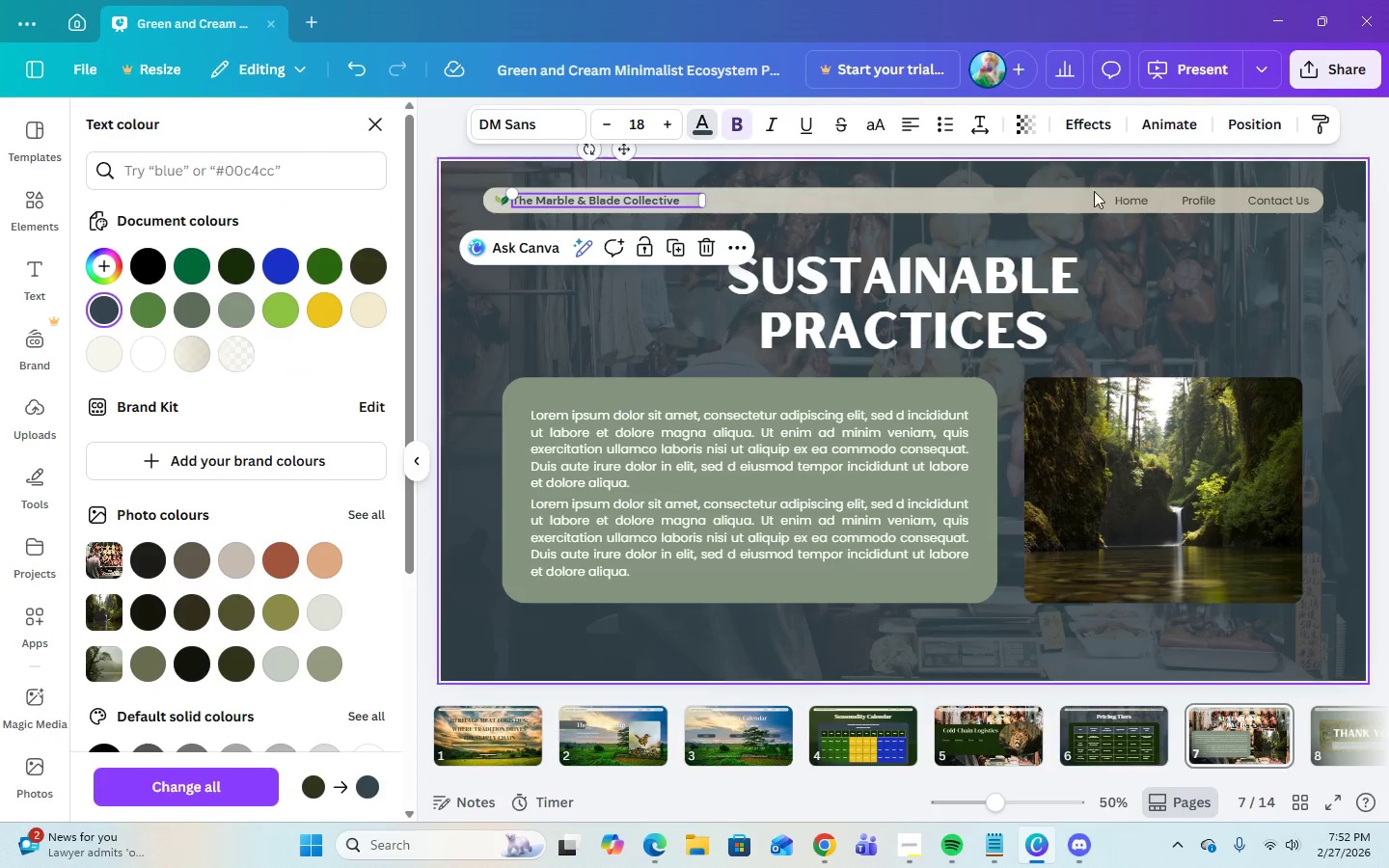 
left_click([1108, 203])
 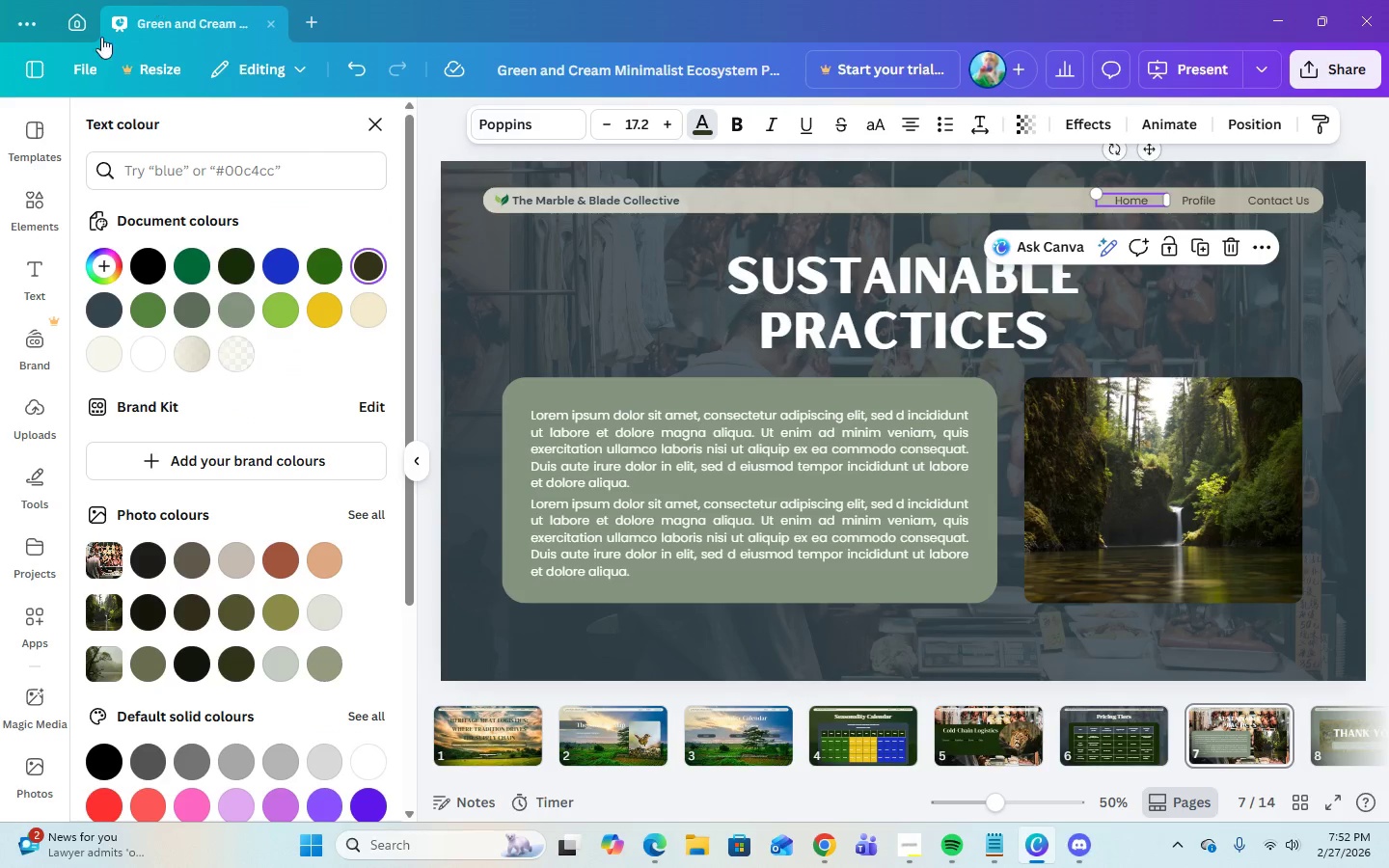 
left_click([97, 312])
 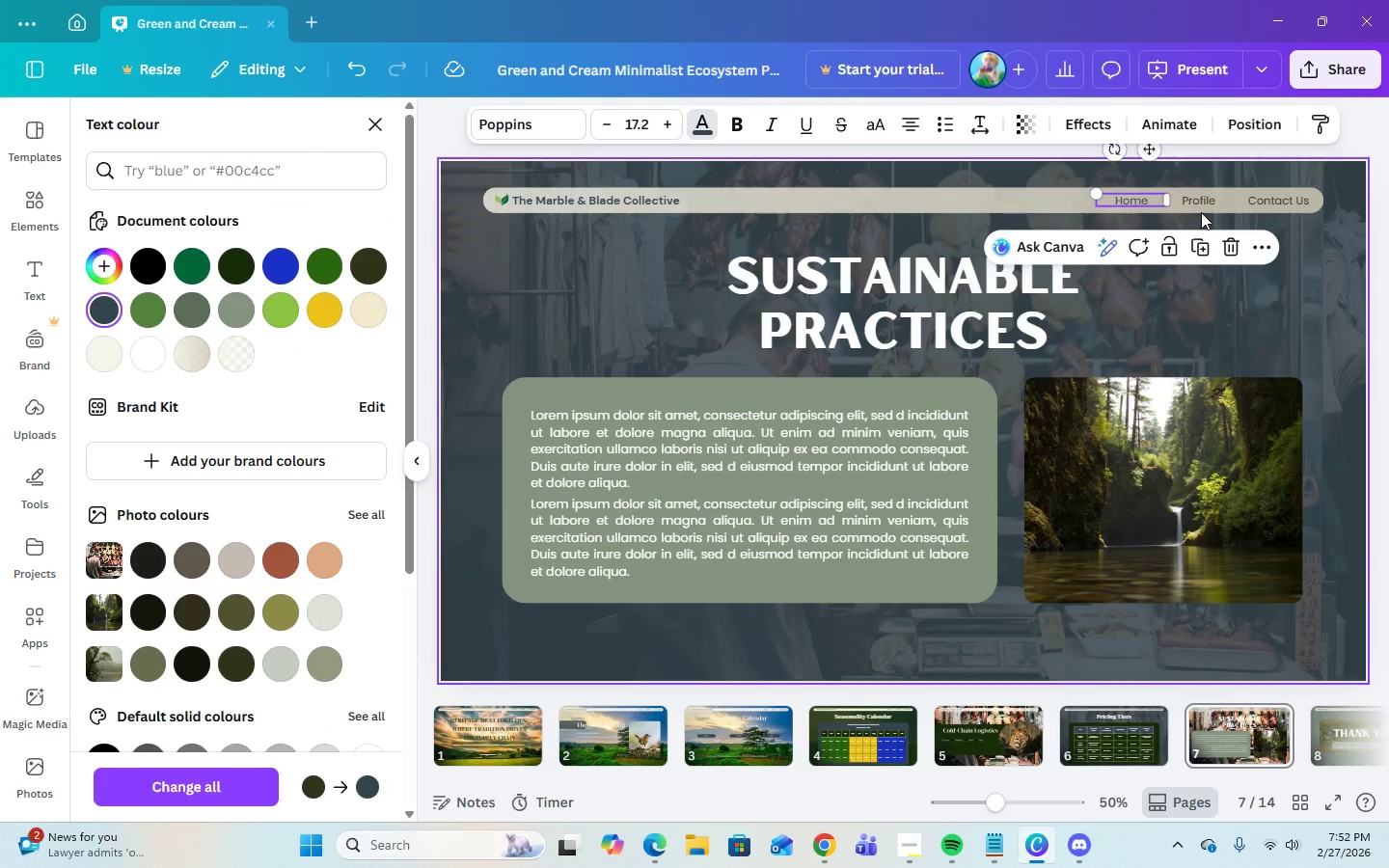 
left_click([1197, 205])
 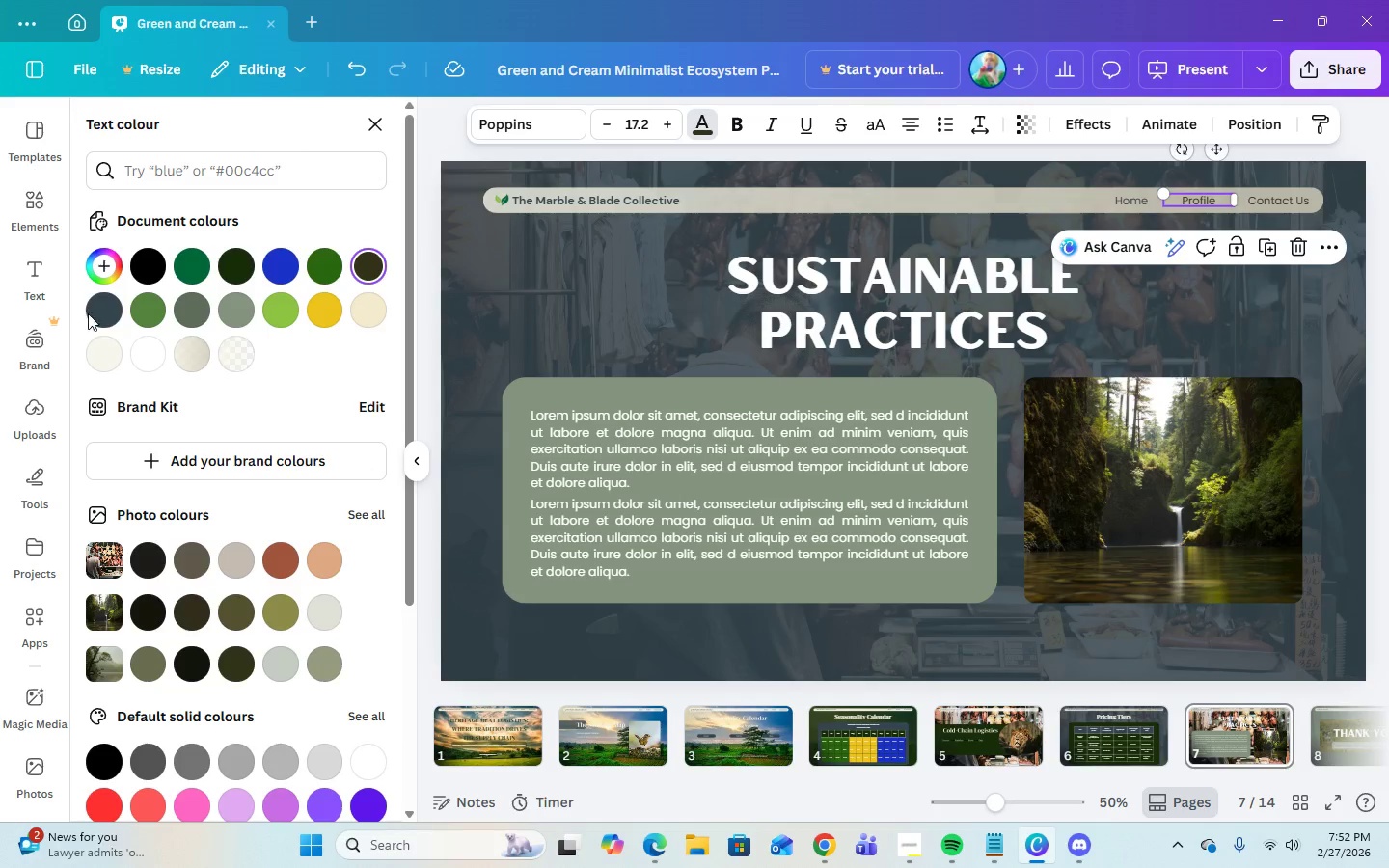 
left_click([104, 313])
 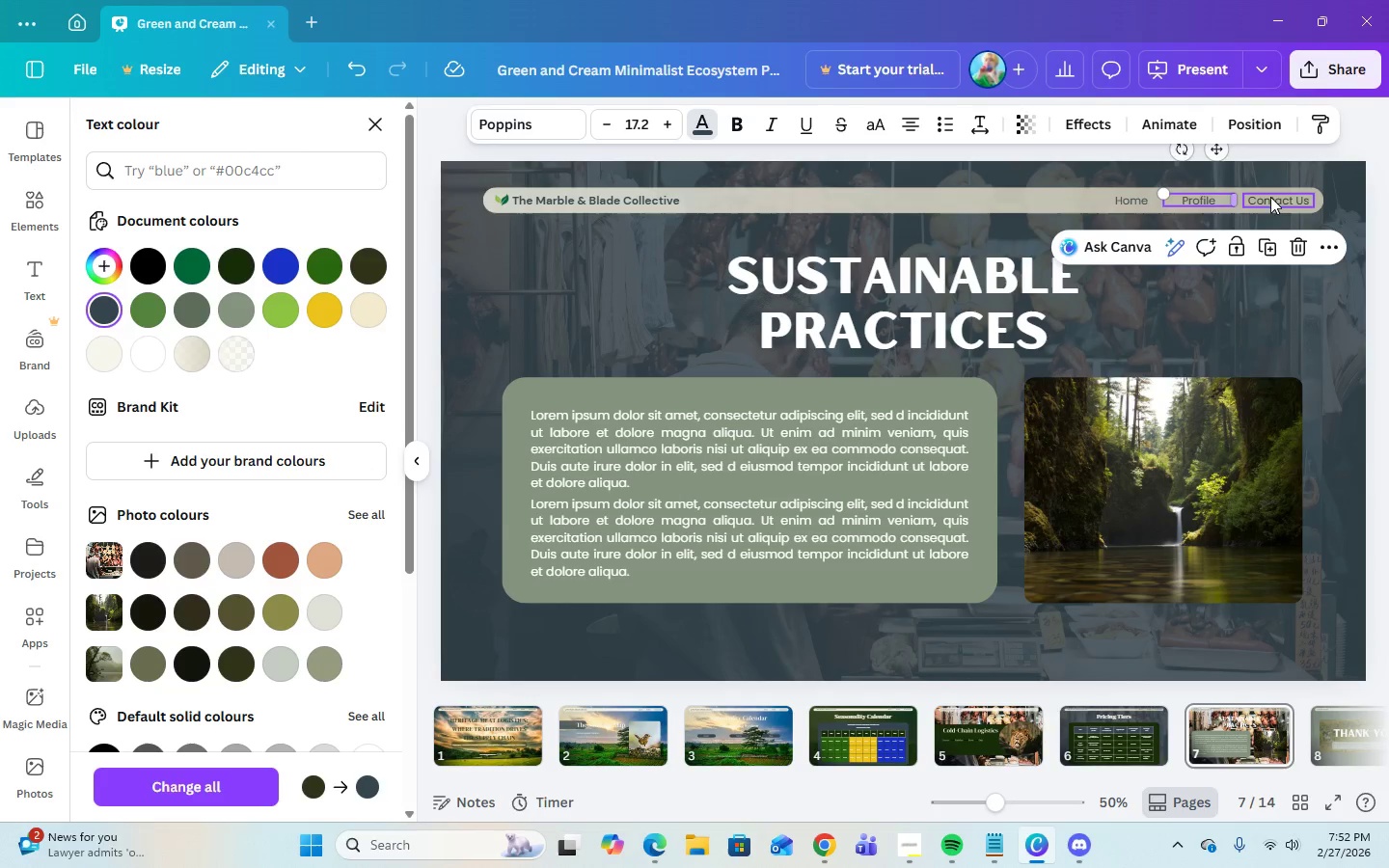 
left_click([1276, 197])
 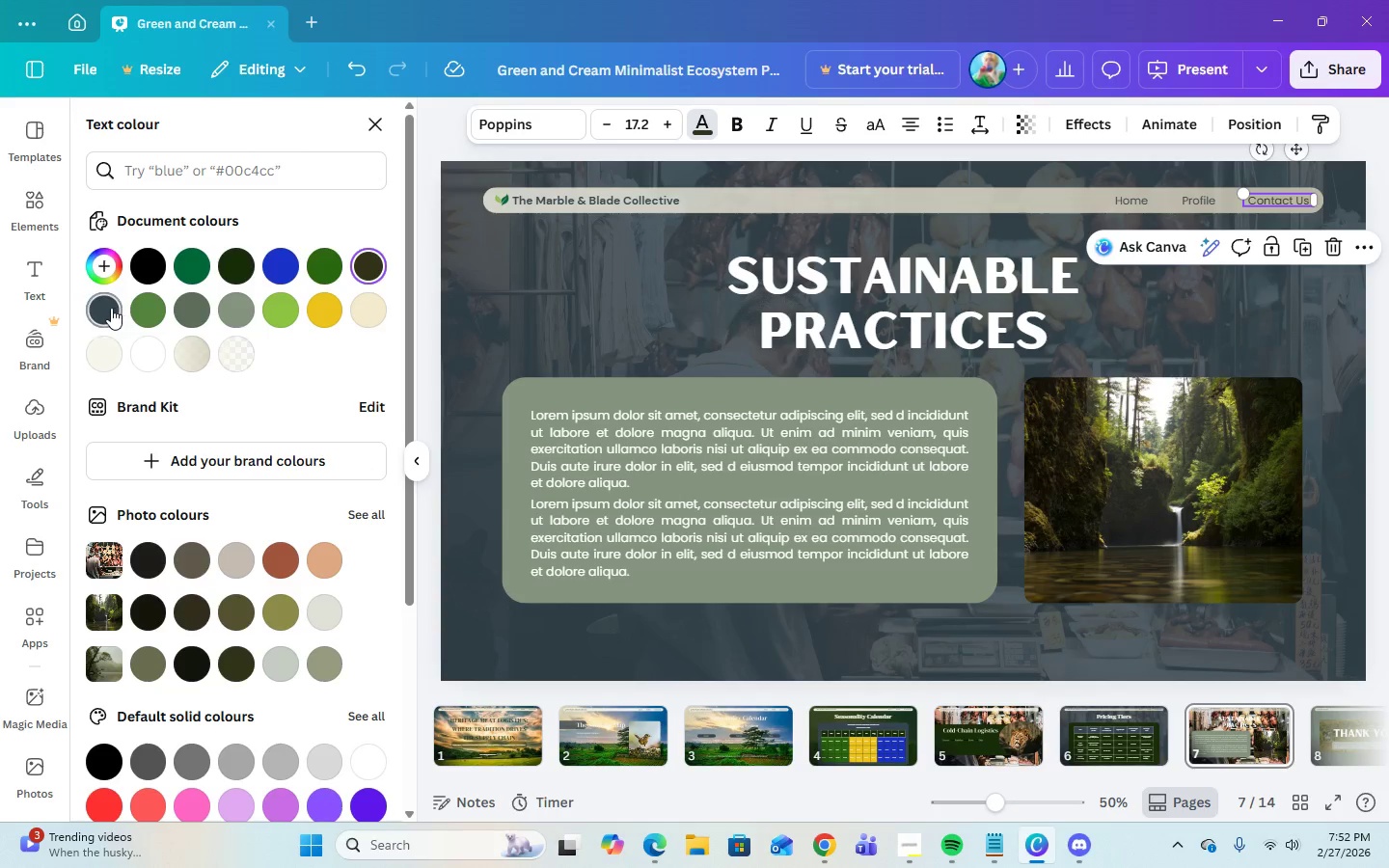 
left_click([110, 308])
 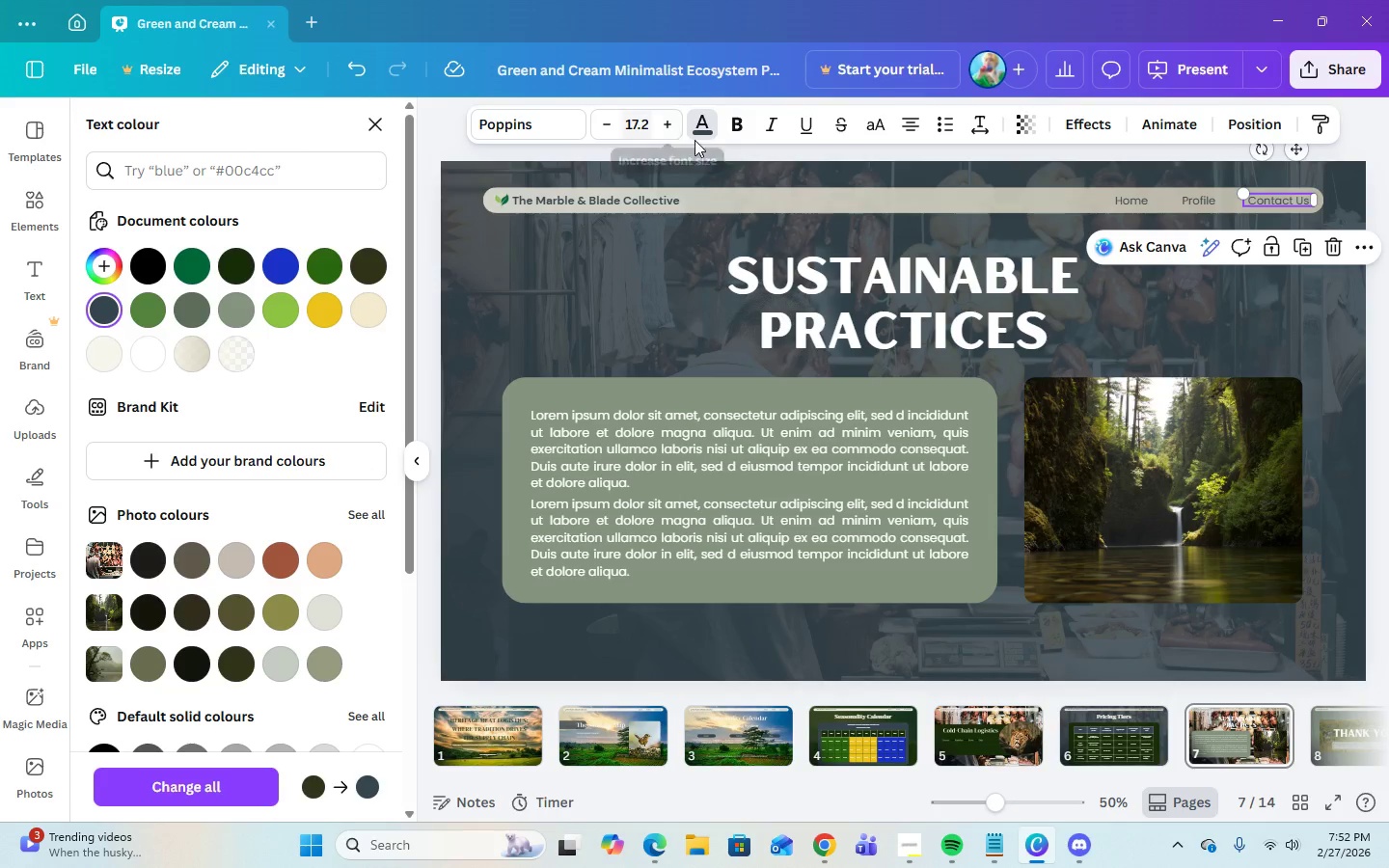 
left_click([1136, 198])
 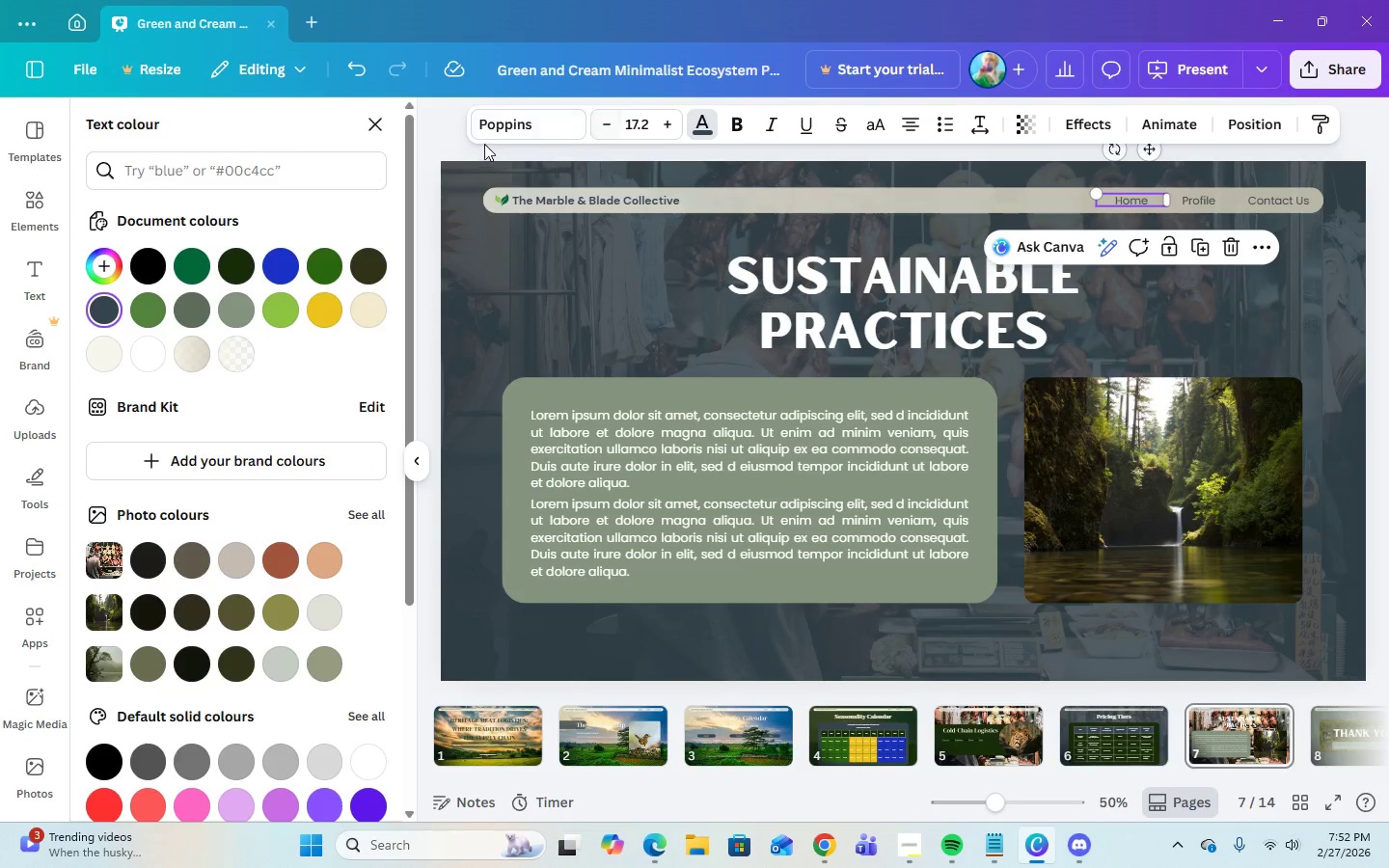 
left_click([487, 130])
 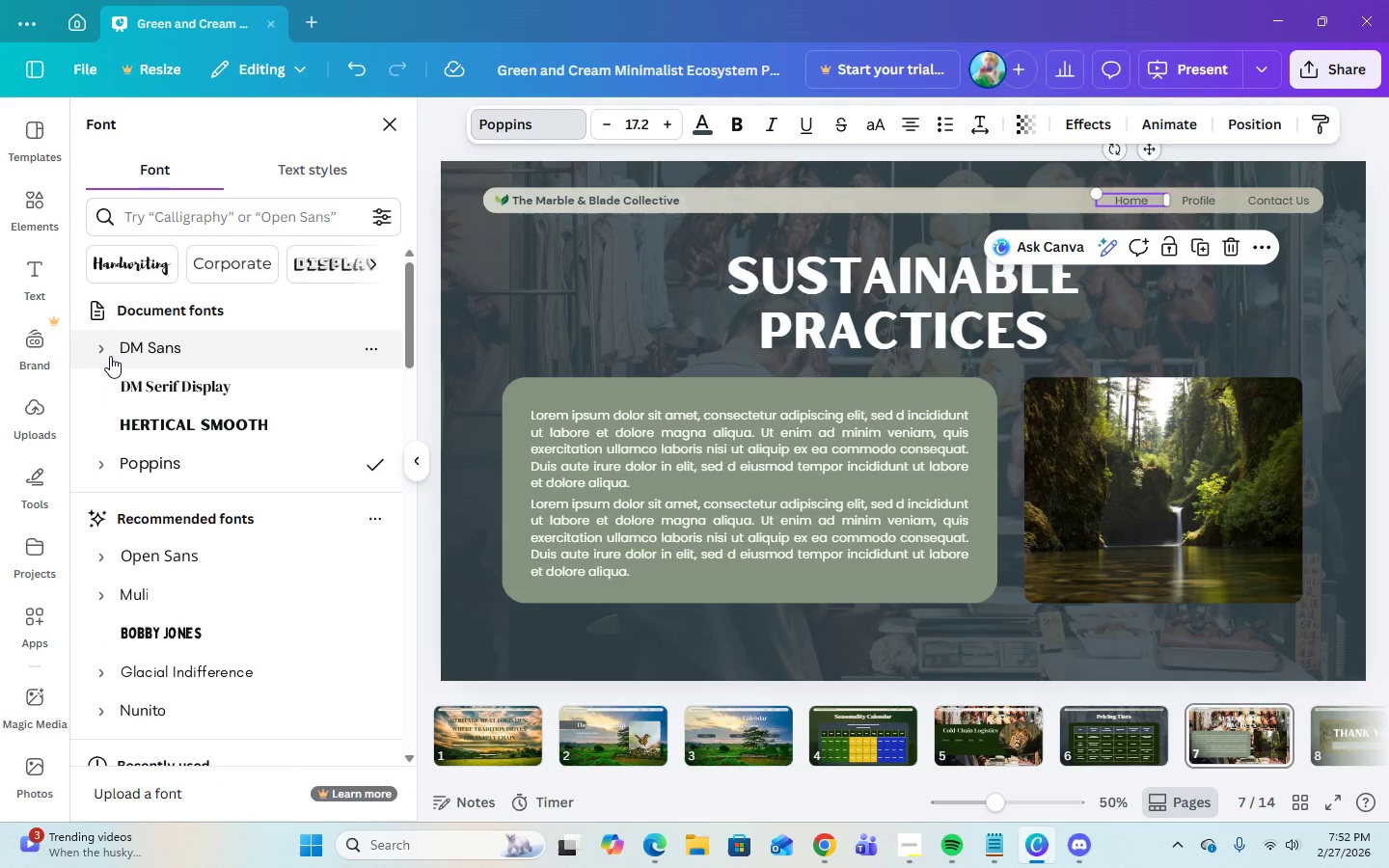 
left_click([95, 356])
 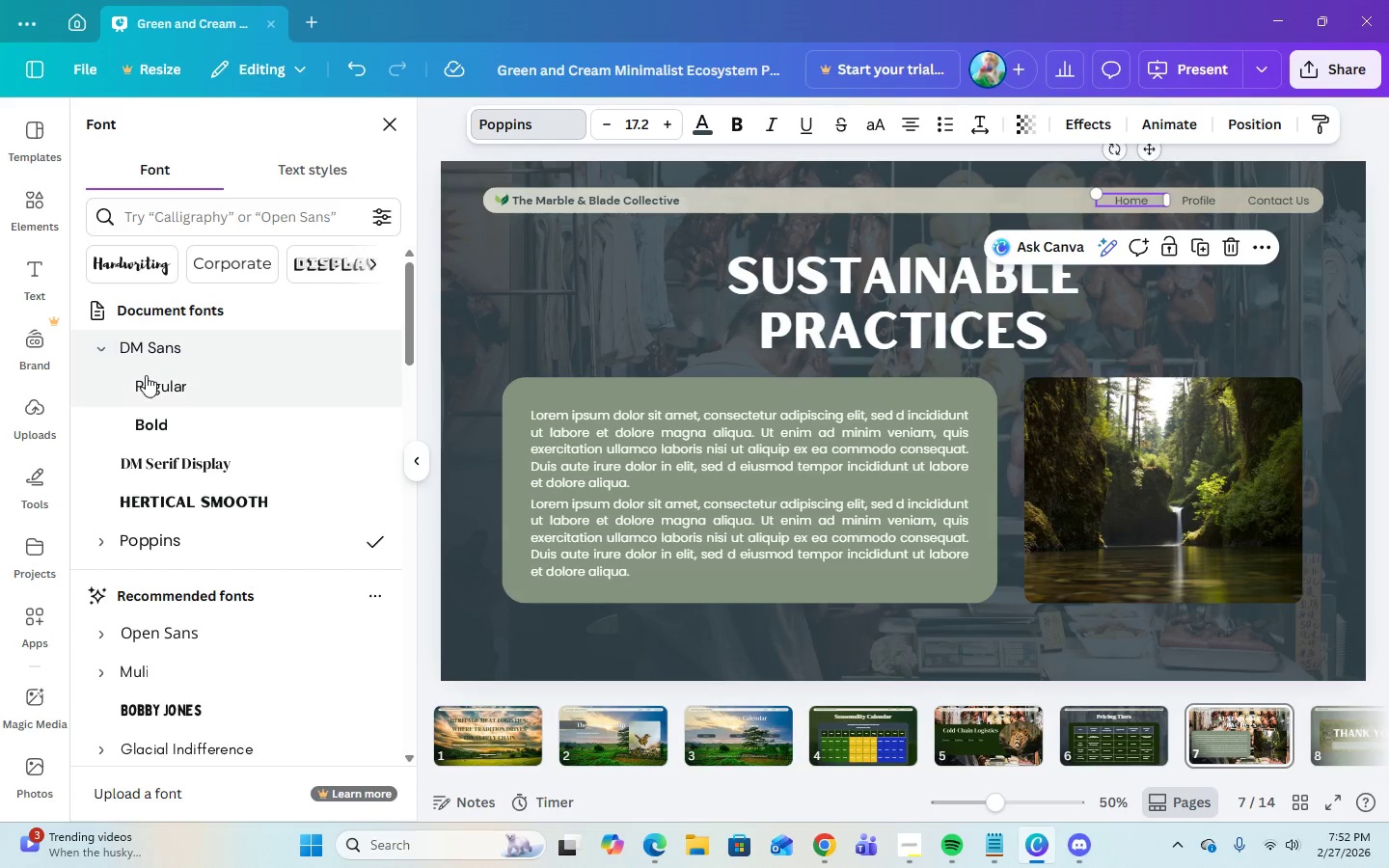 
left_click([146, 375])
 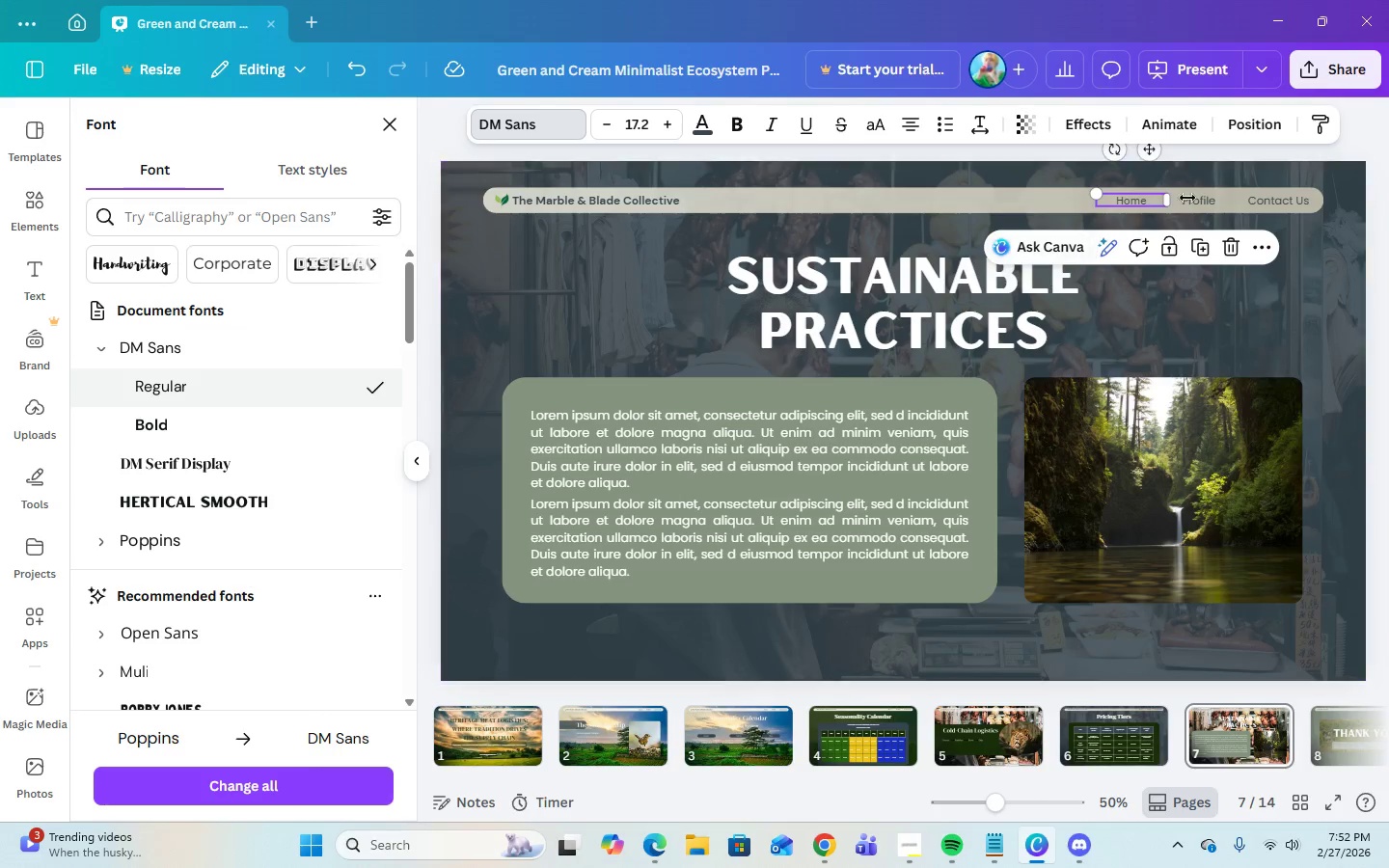 
left_click([1194, 198])
 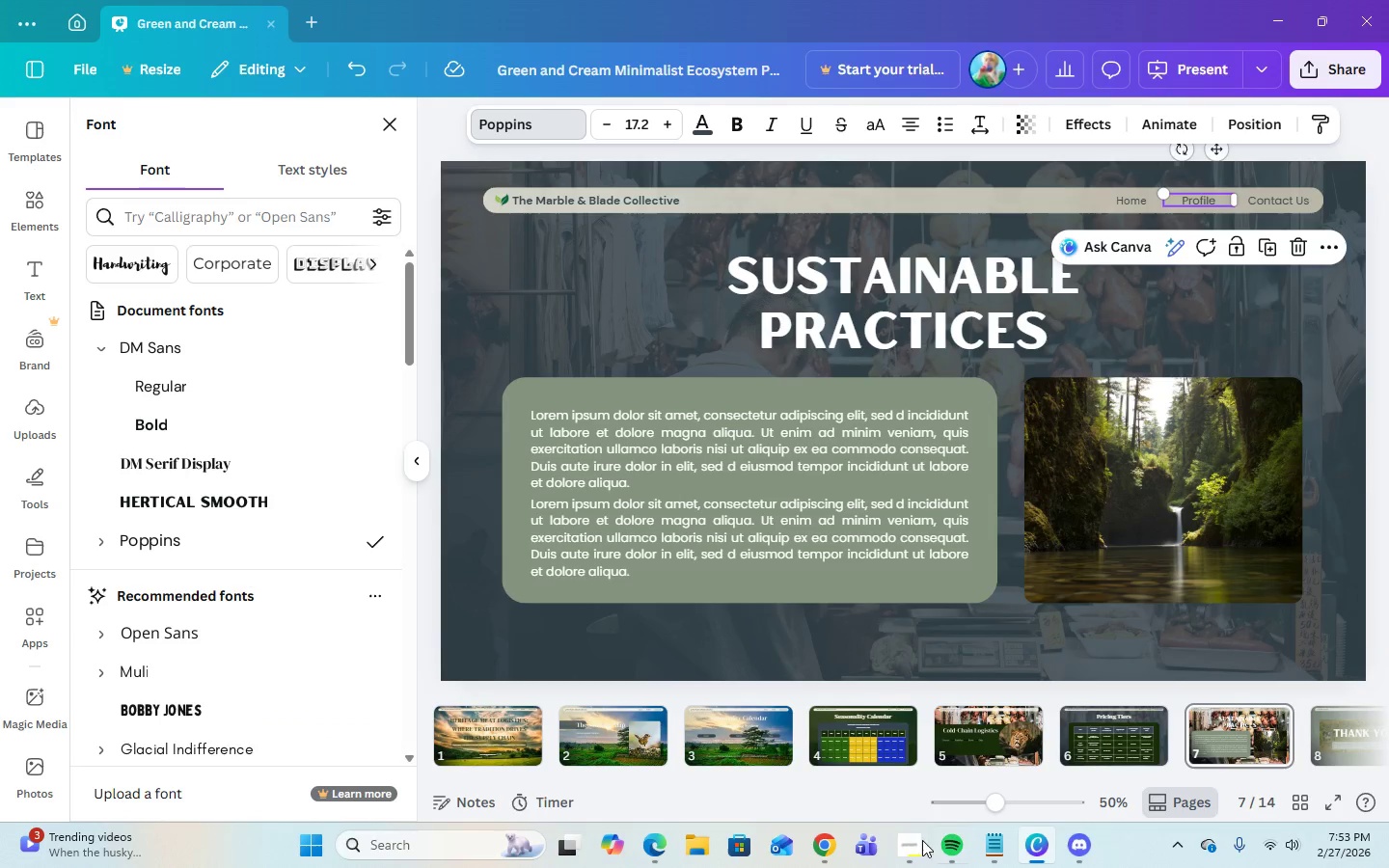 
left_click([911, 853])